 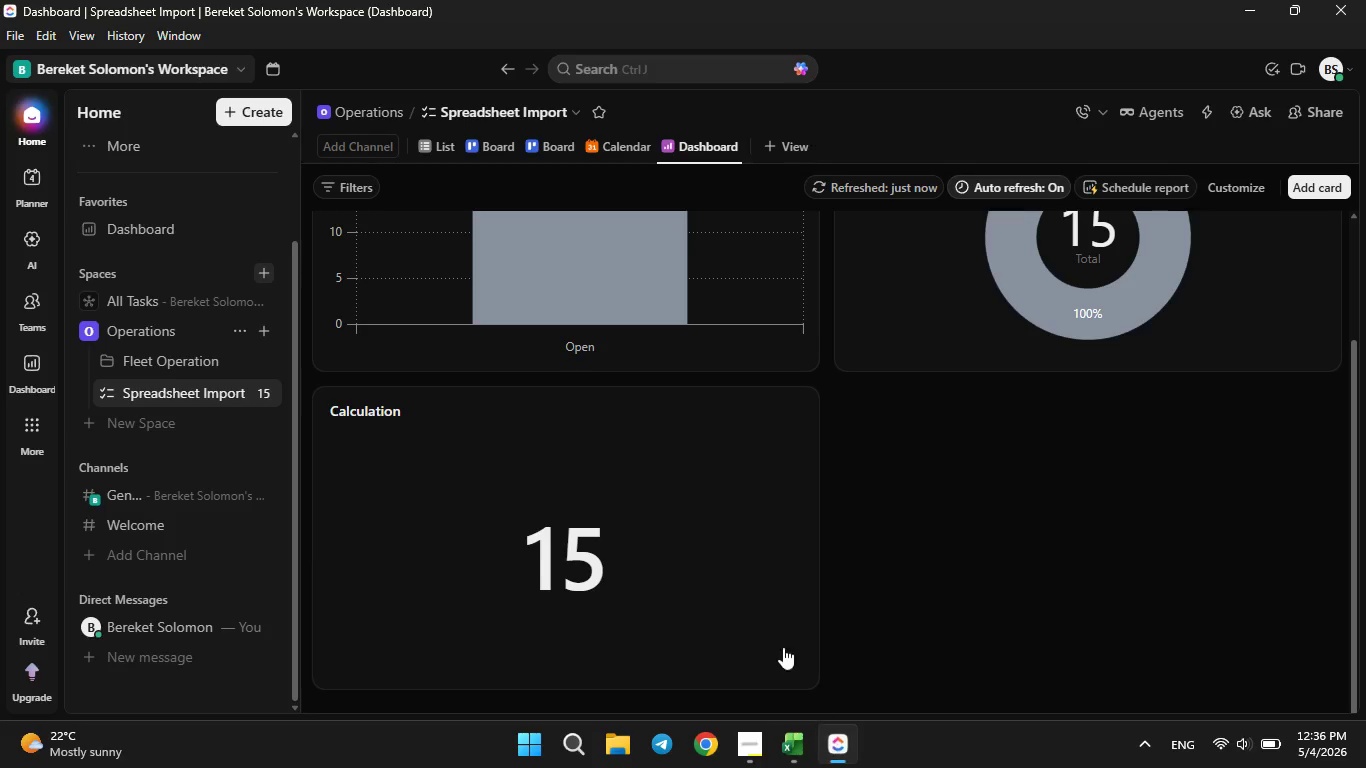 
left_click([765, 413])
 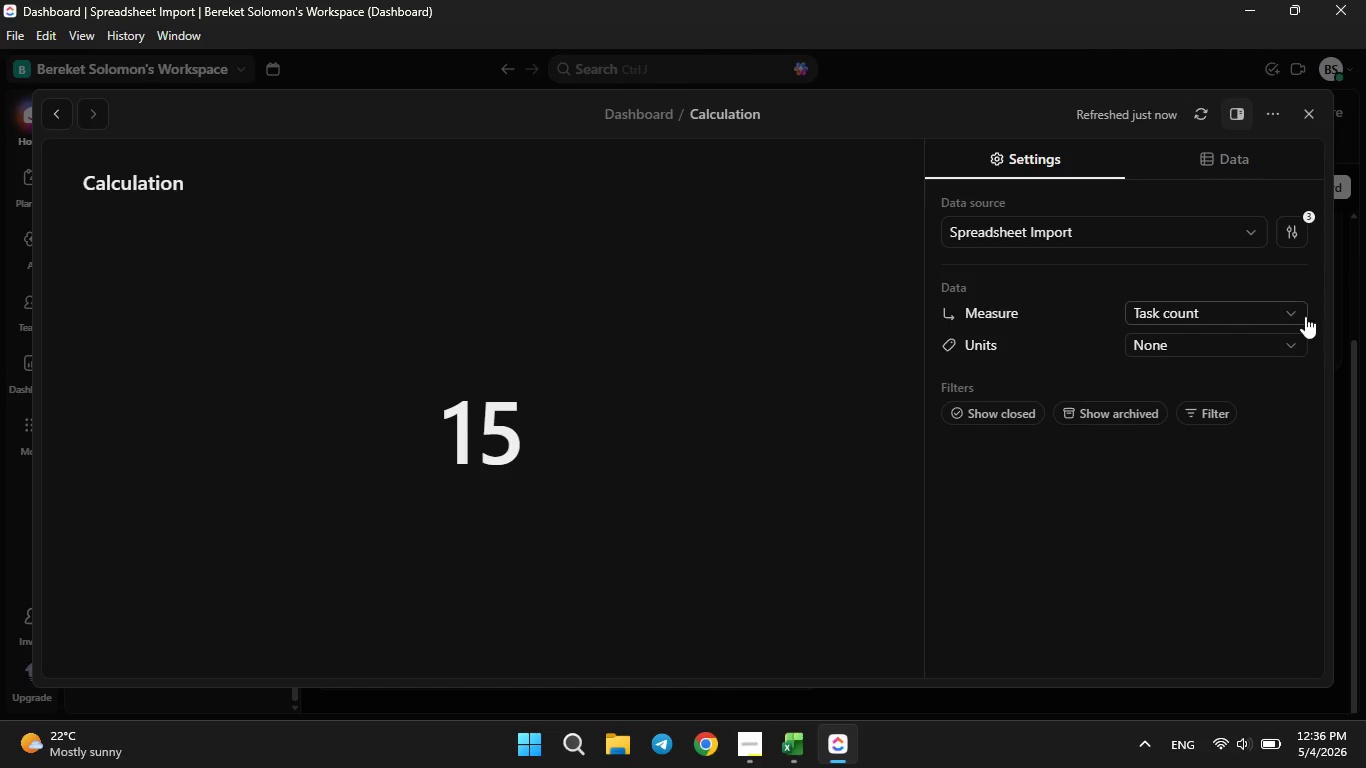 
left_click([1280, 309])
 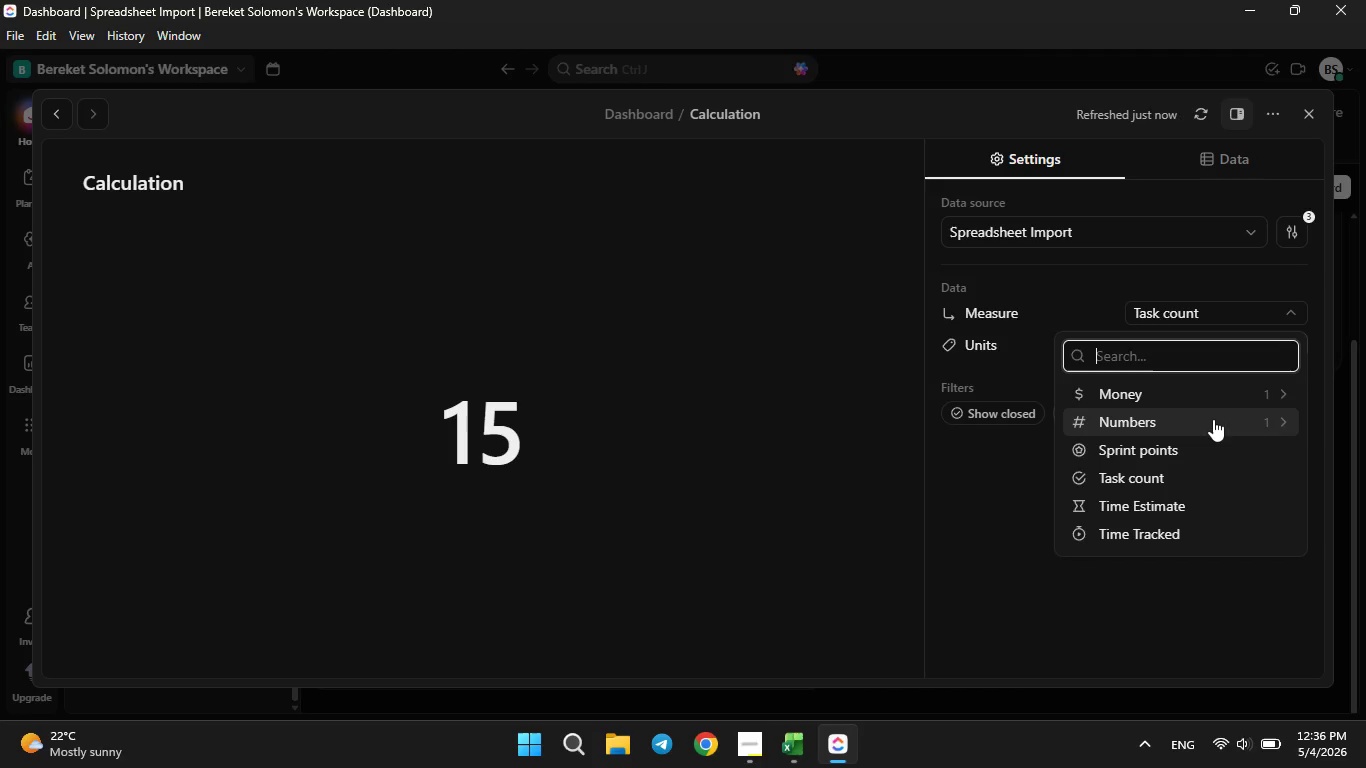 
left_click([1213, 419])
 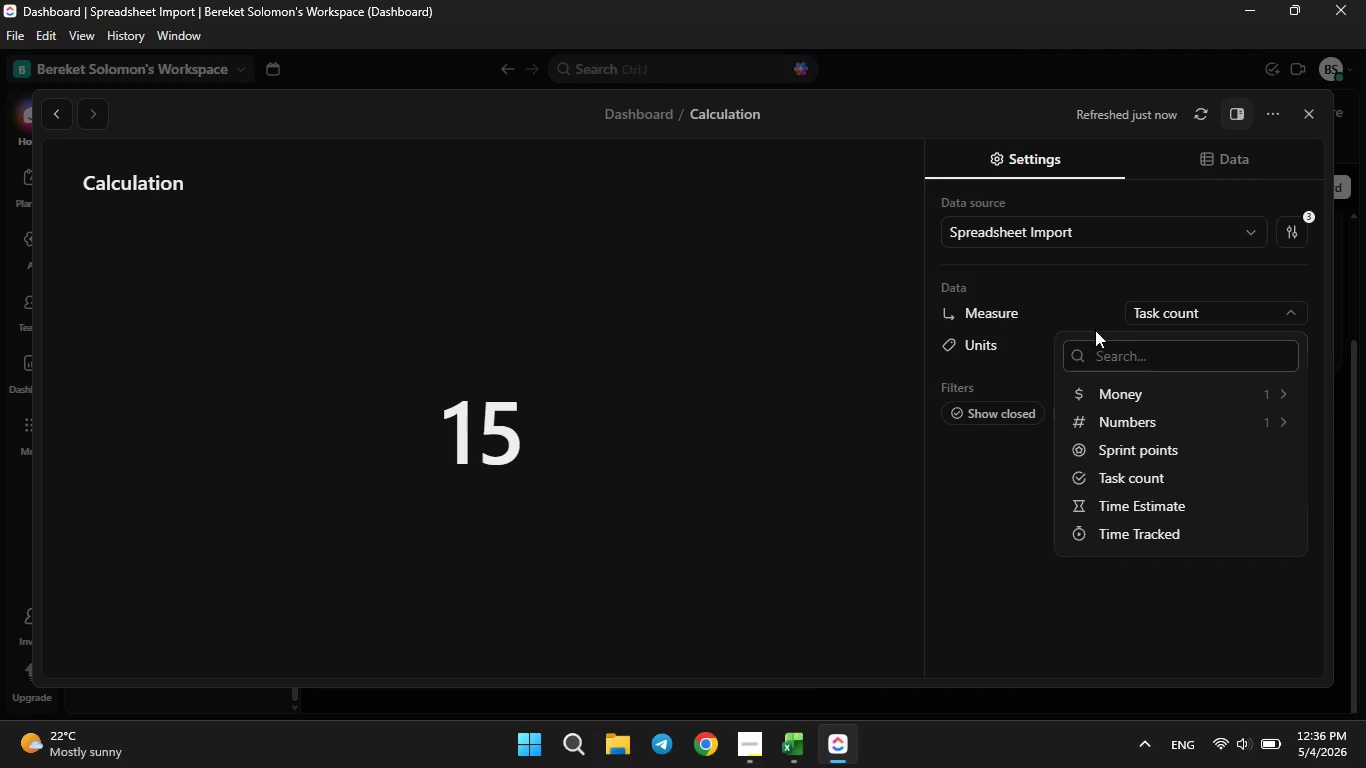 
left_click([1162, 392])
 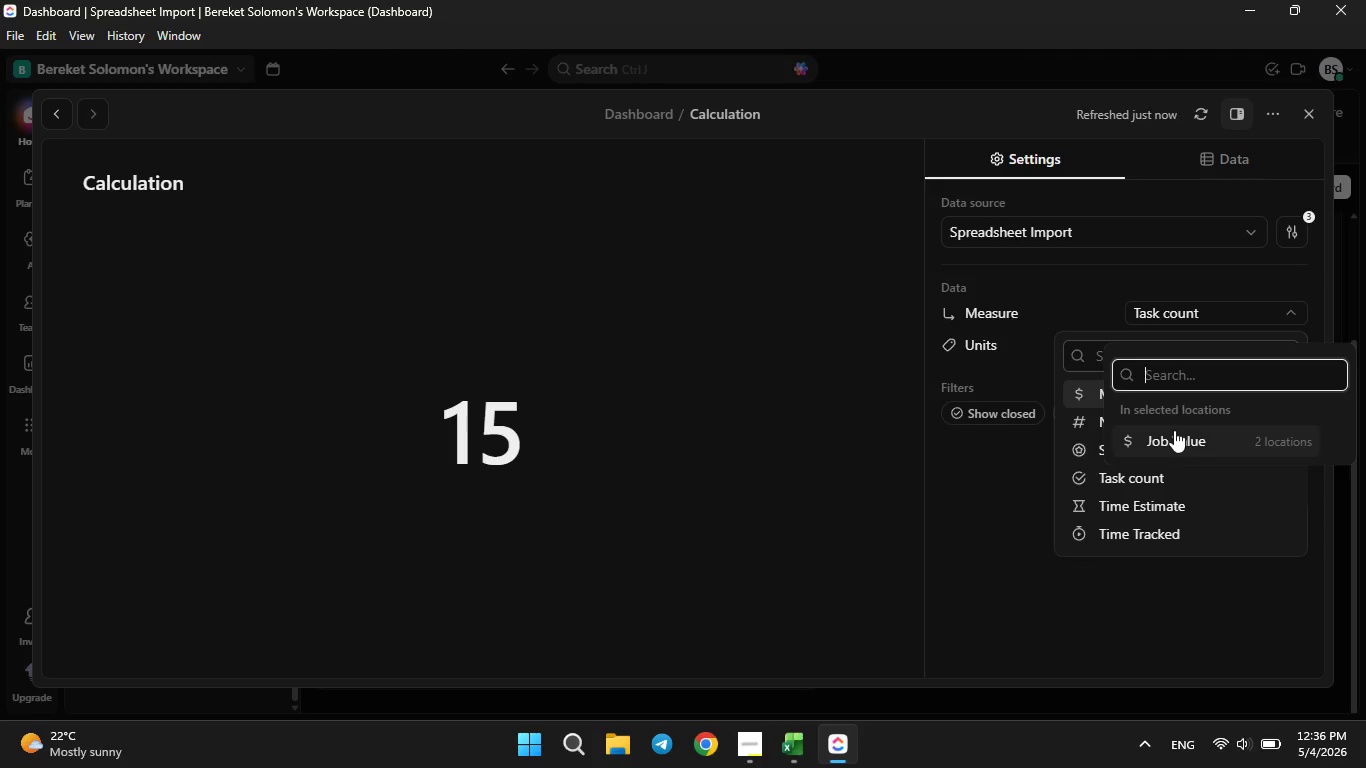 
left_click([1174, 431])
 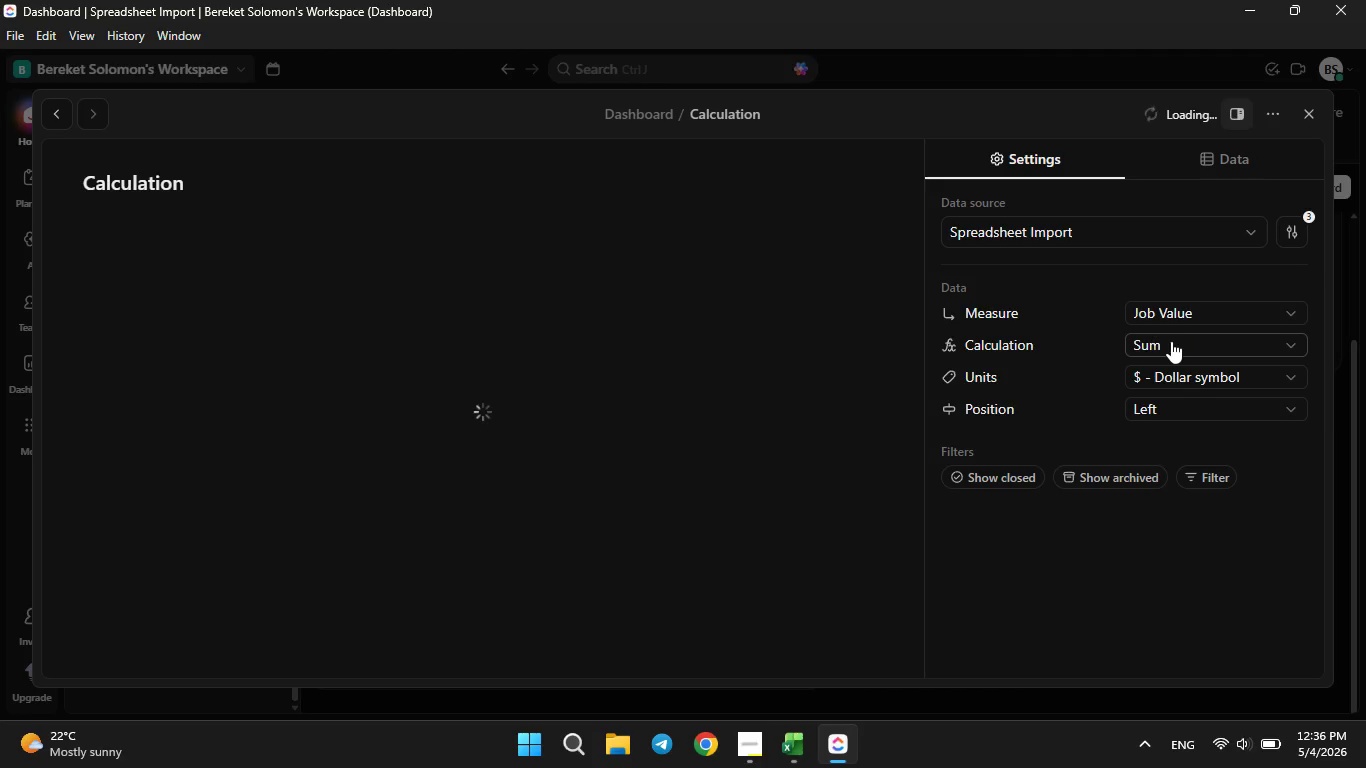 
wait(6.28)
 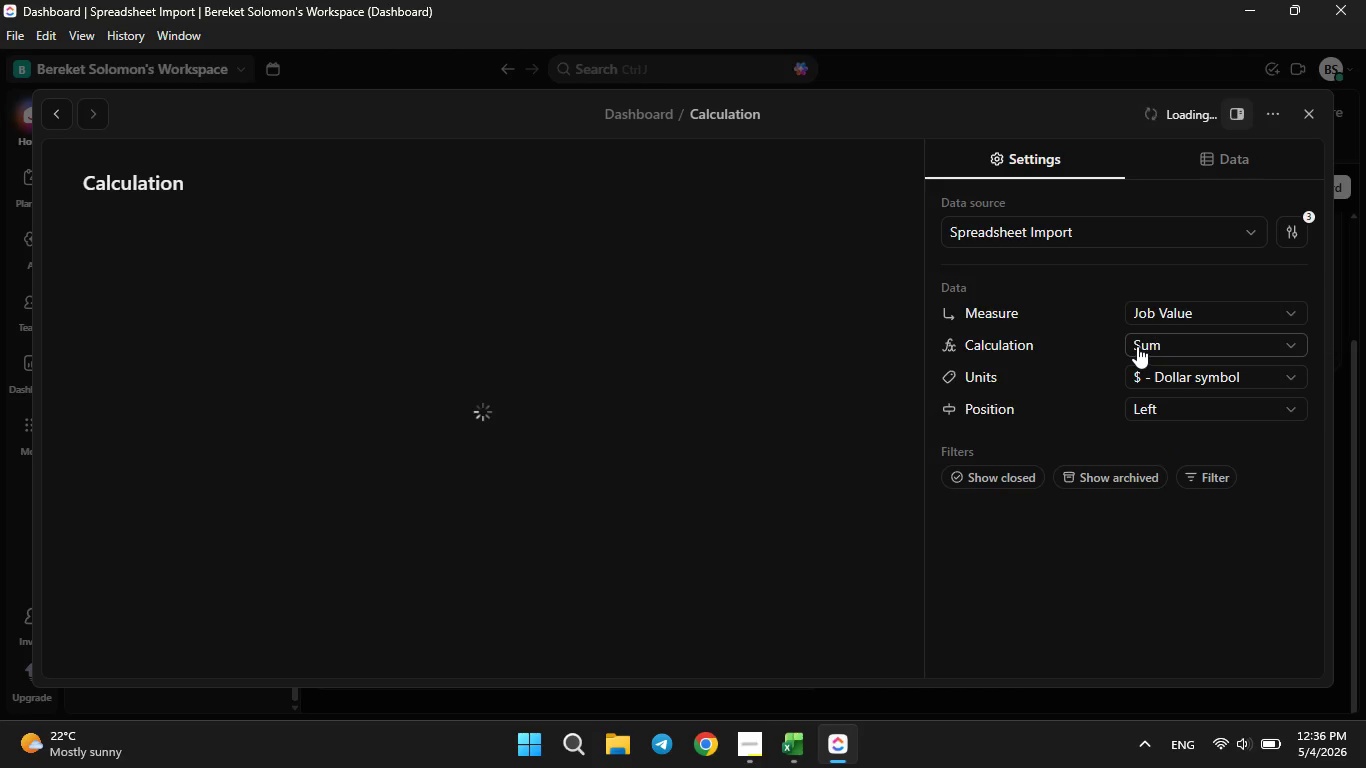 
left_click([1171, 341])
 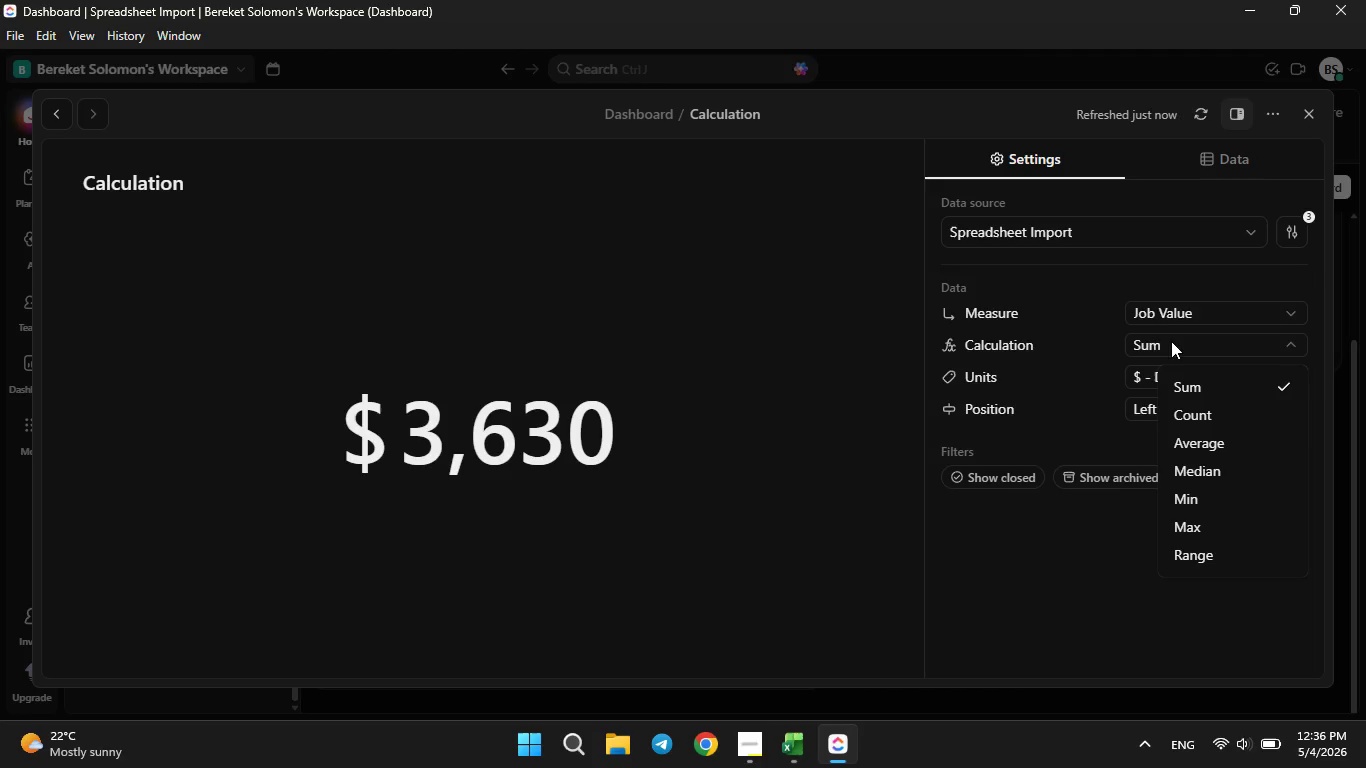 
left_click([1171, 341])
 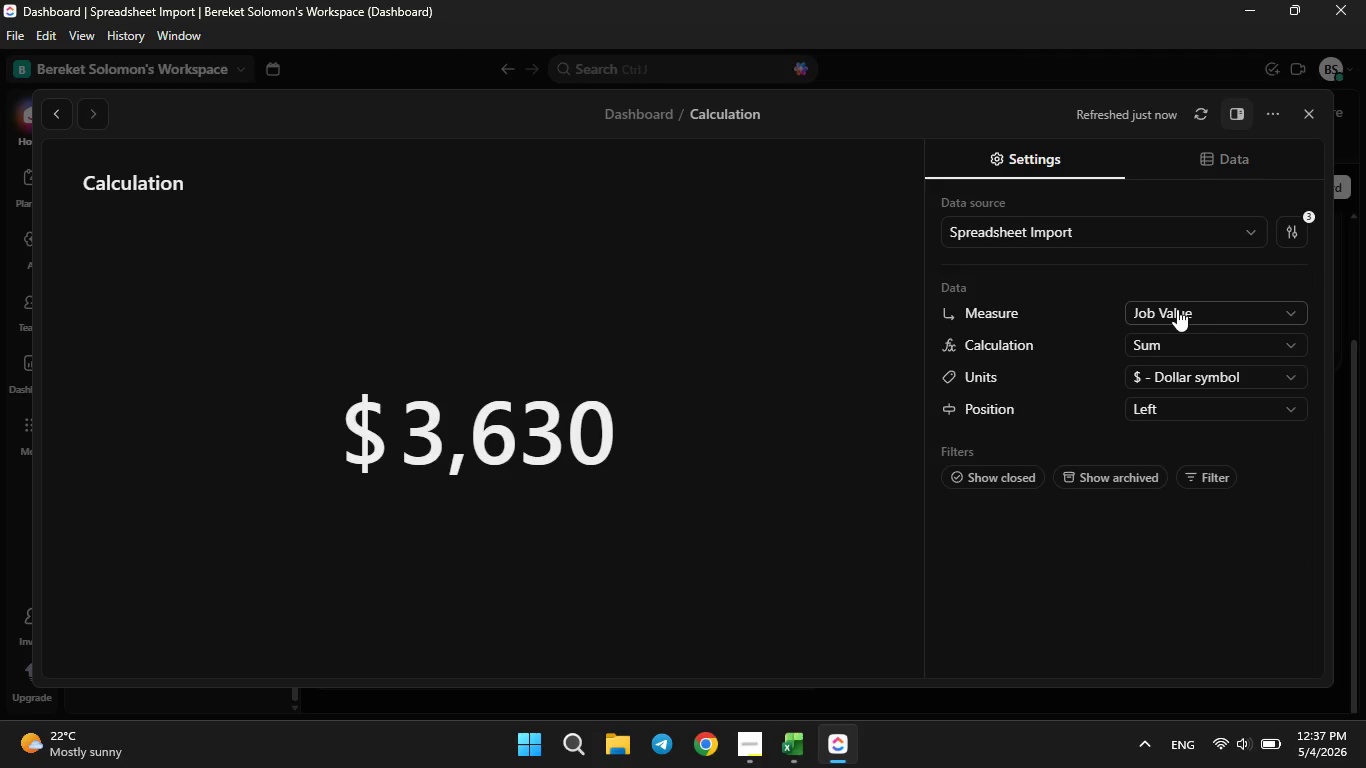 
left_click([1203, 382])
 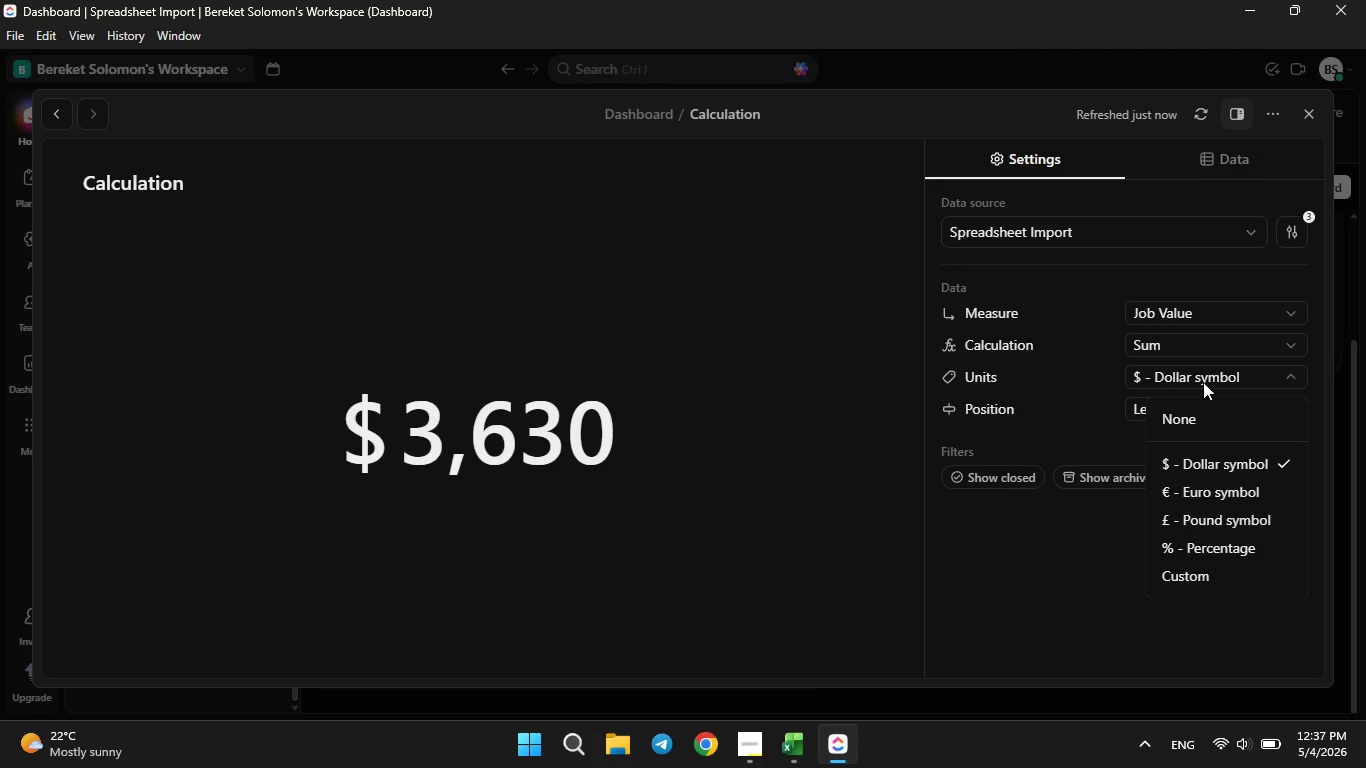 
left_click([1203, 382])
 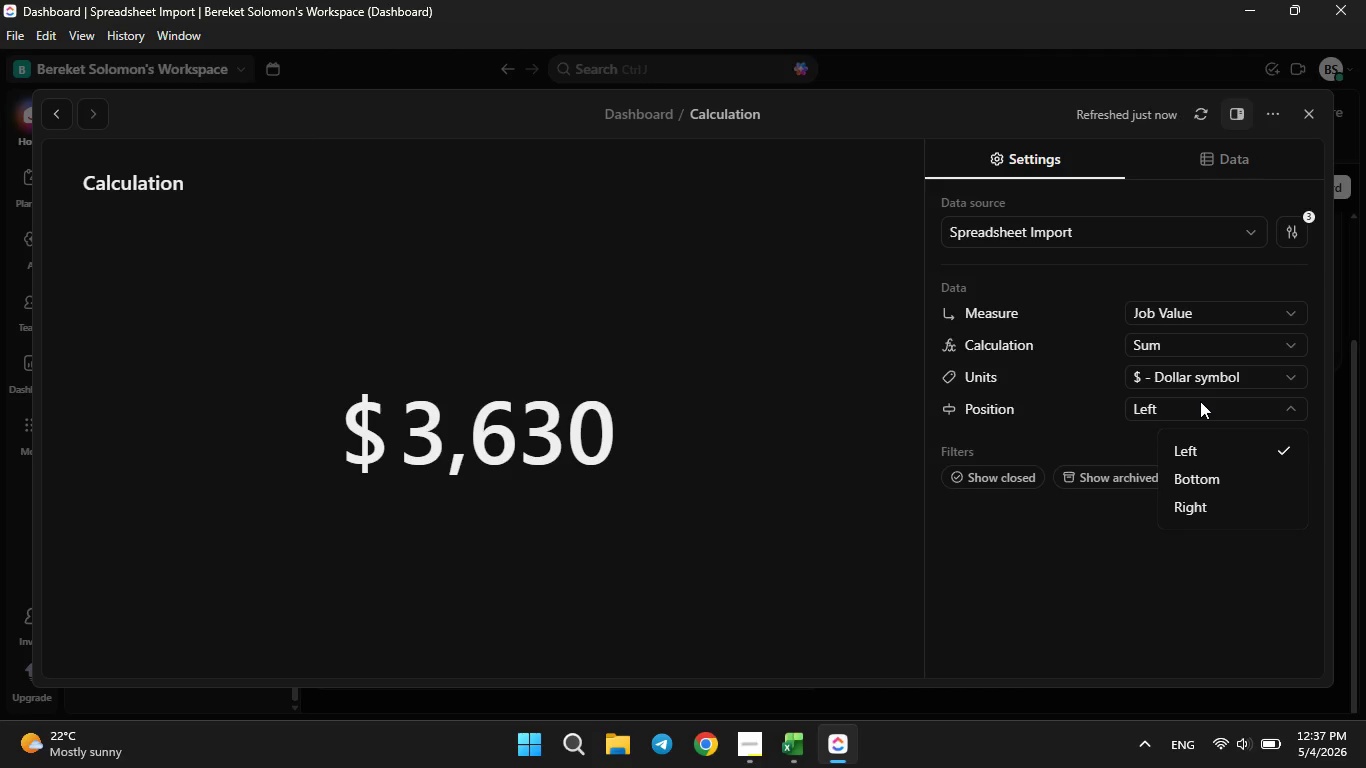 
left_click([1199, 401])
 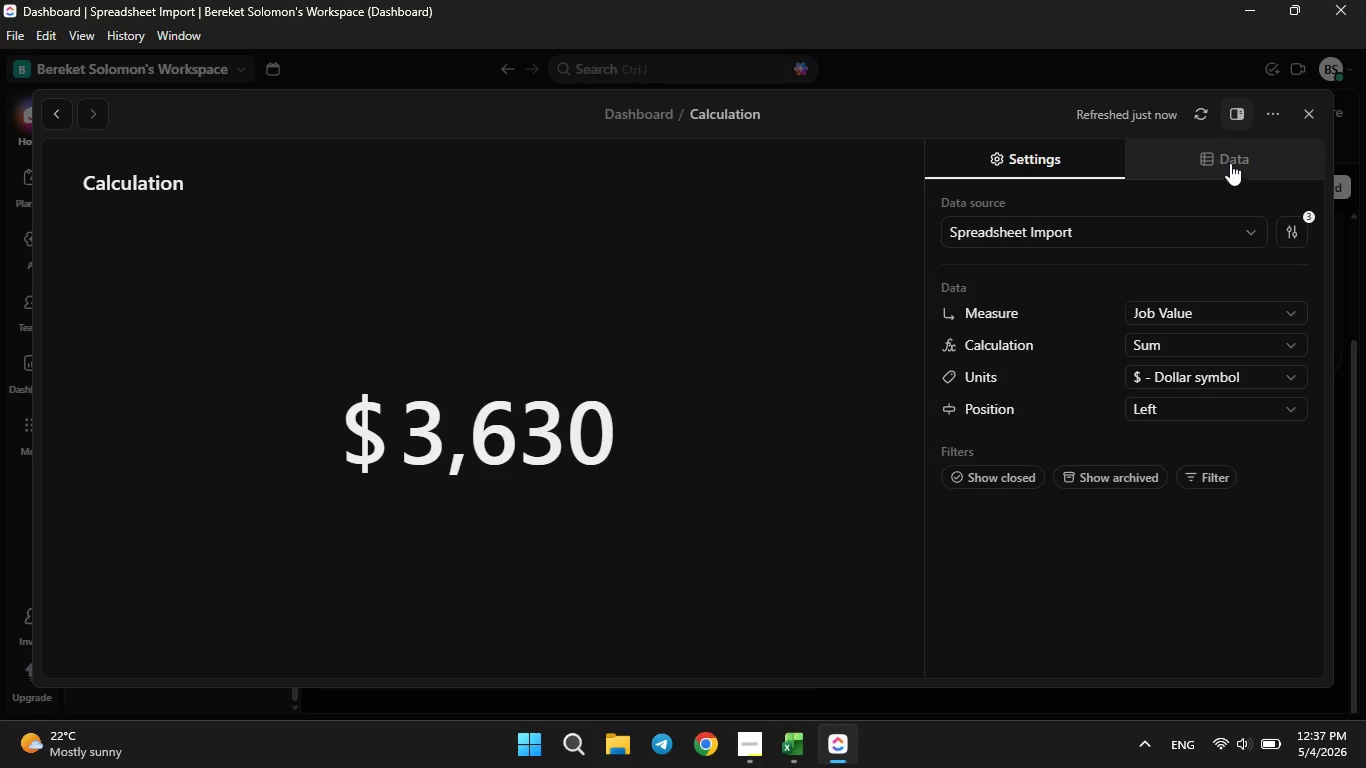 
left_click([1311, 116])
 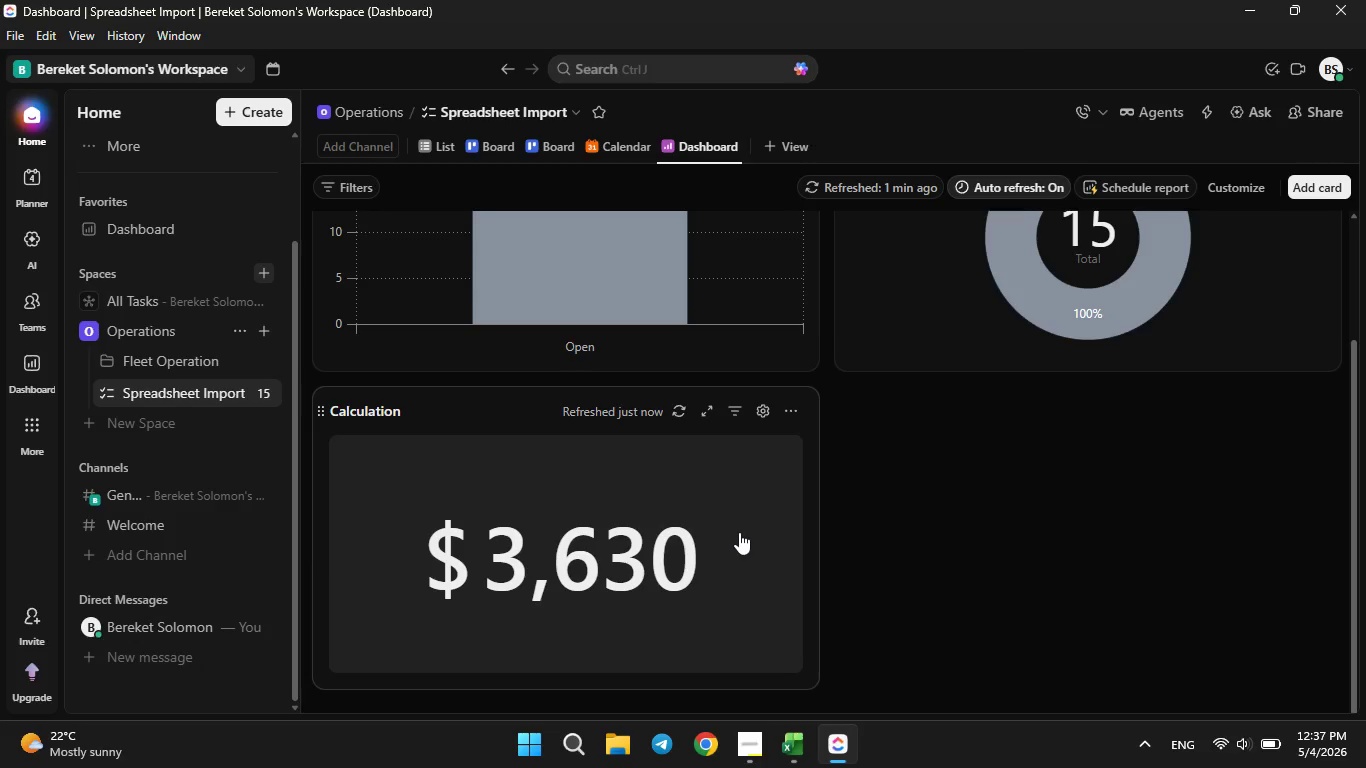 
scroll: coordinate [837, 568], scroll_direction: none, amount: 0.0
 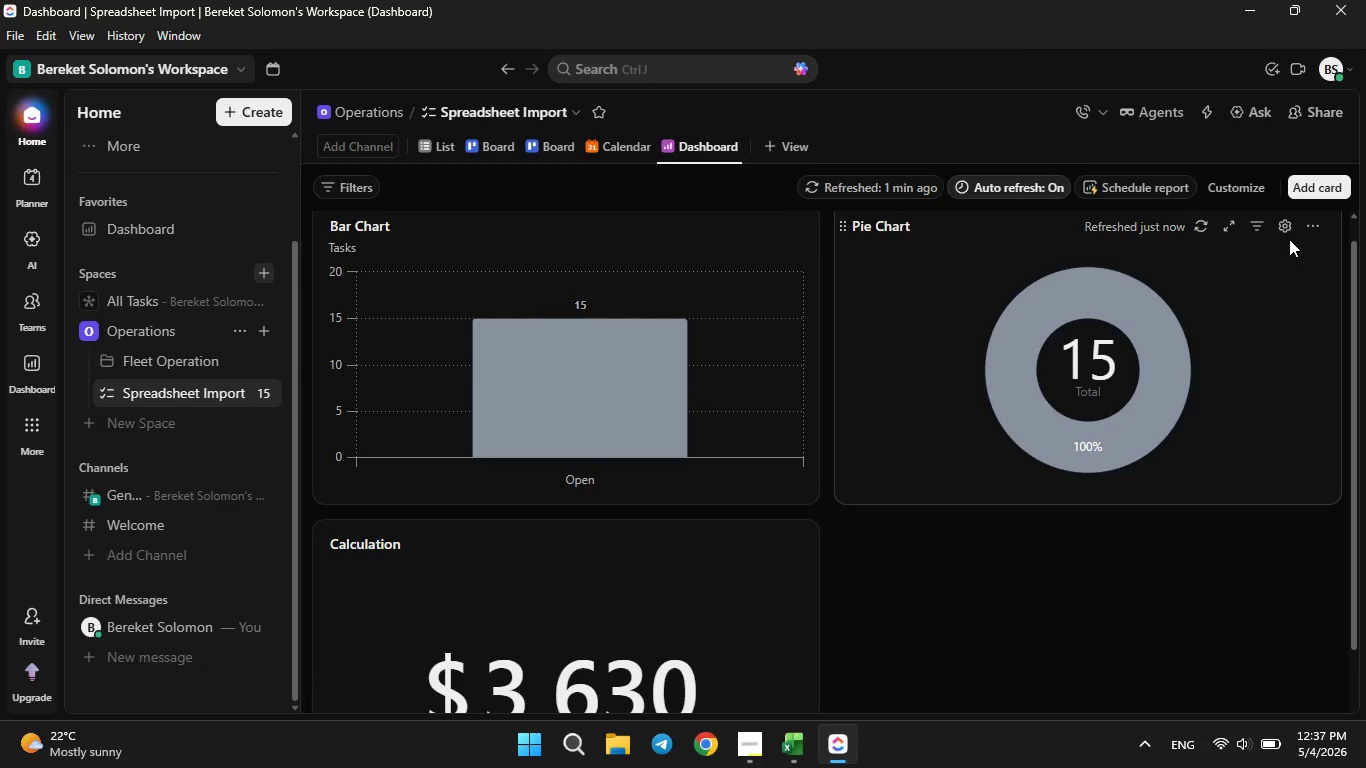 
left_click([1287, 228])
 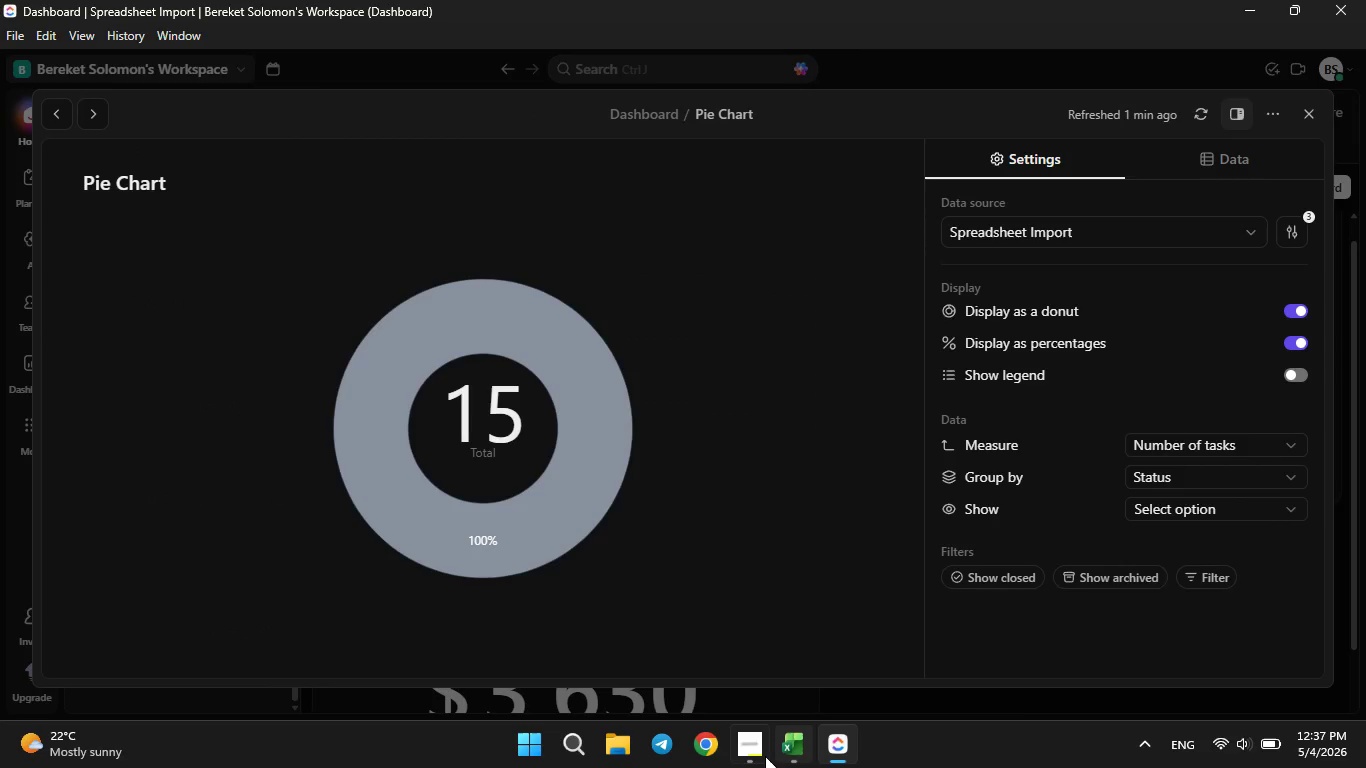 
left_click([763, 757])